 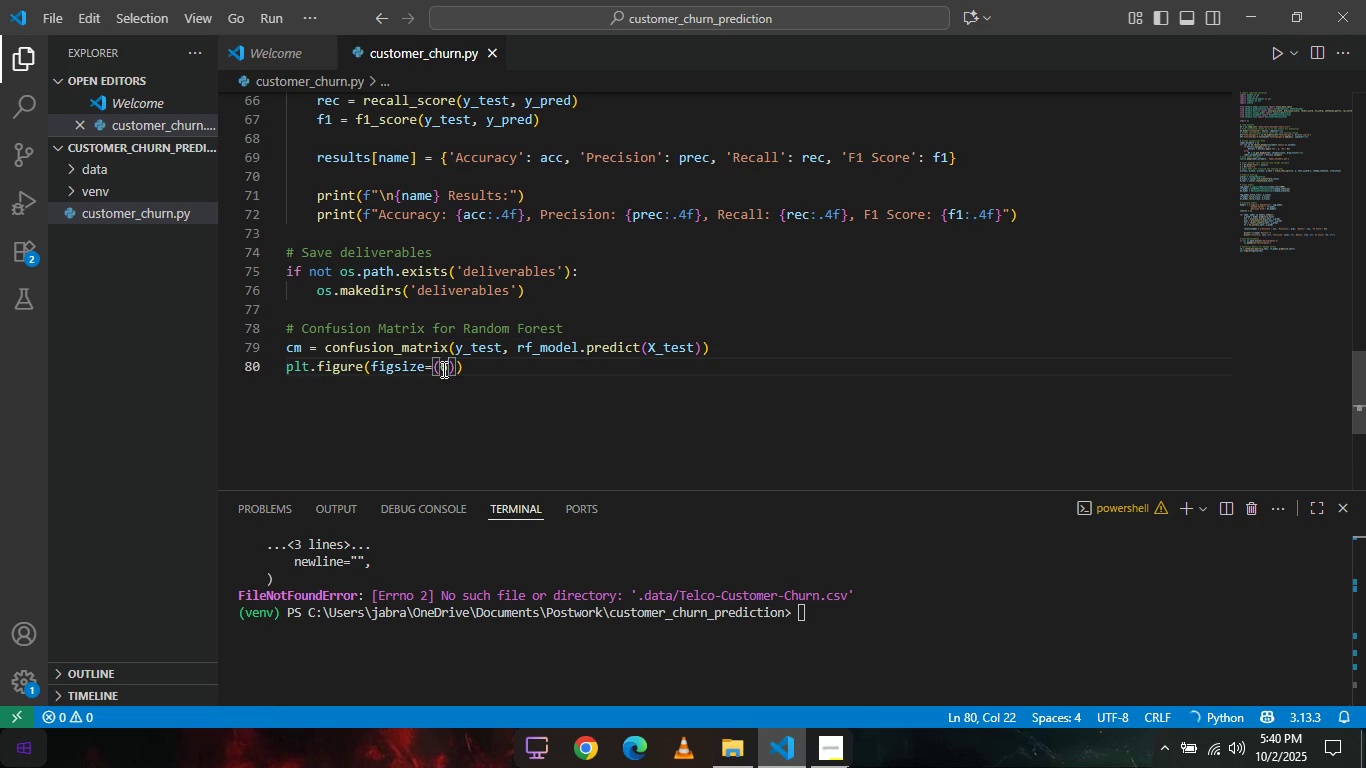 
key(Comma)
 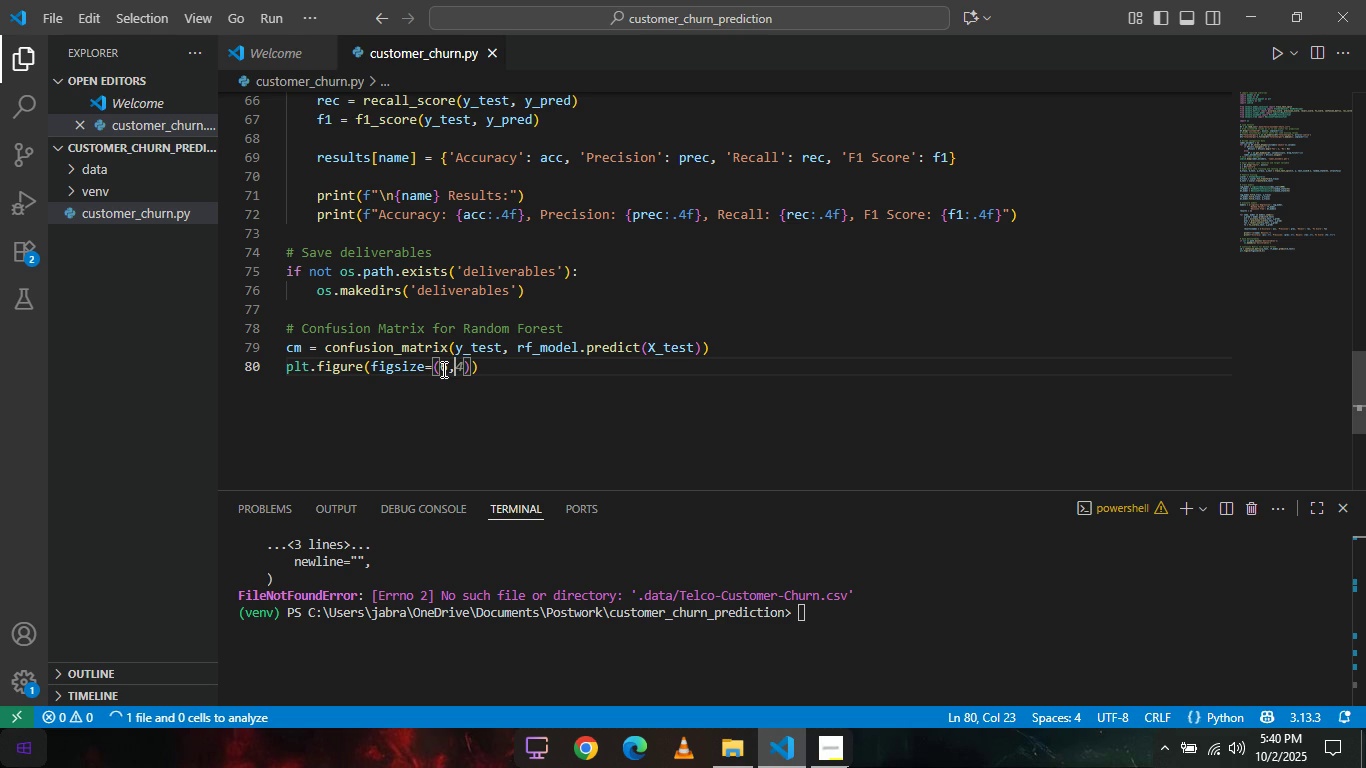 
key(Numpad4)
 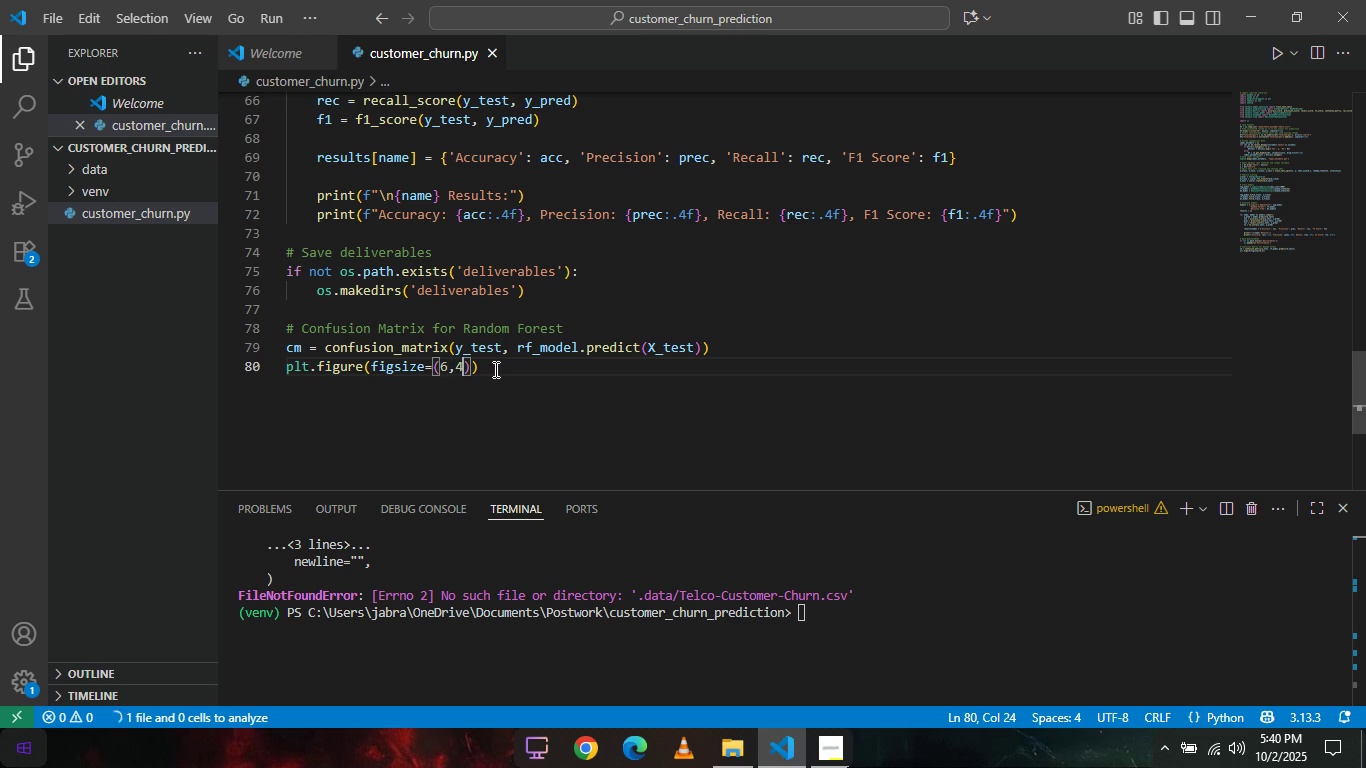 
left_click([494, 369])
 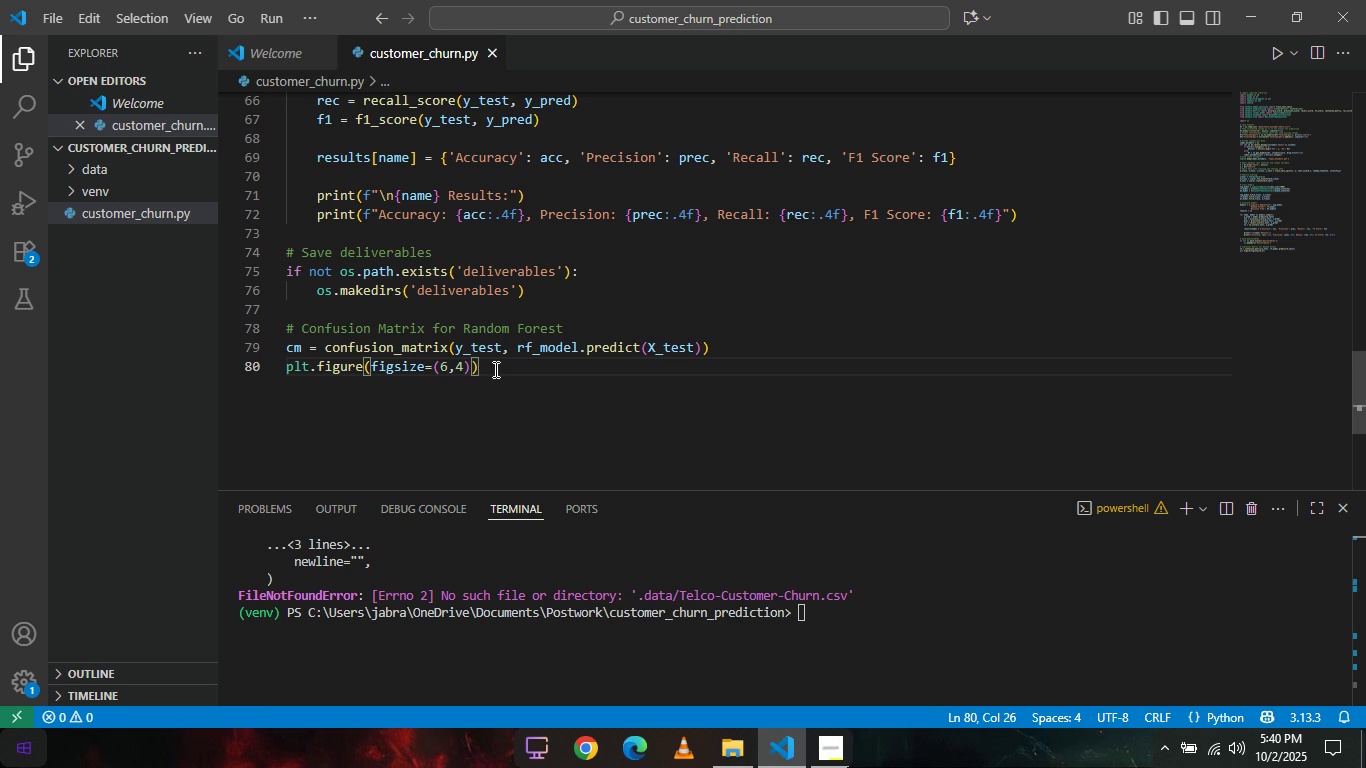 
wait(5.9)
 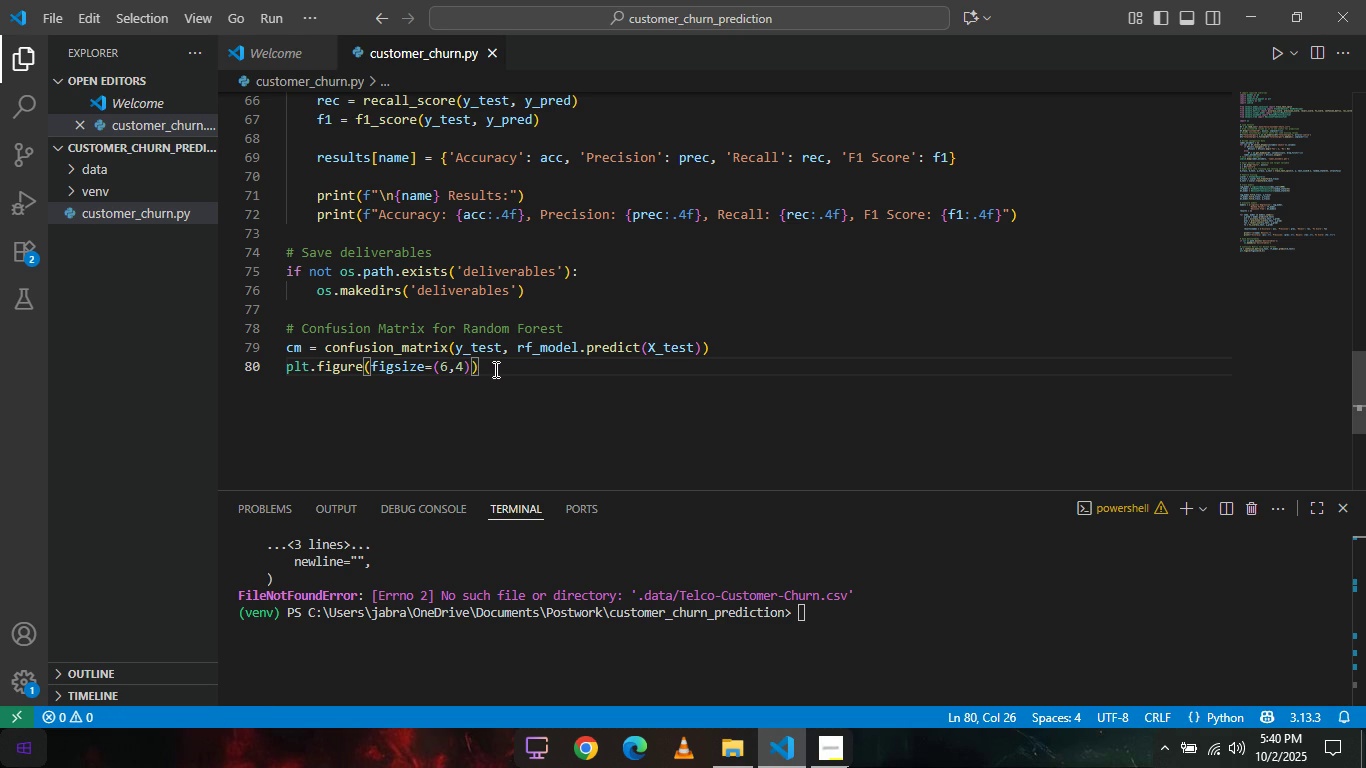 
key(Enter)
 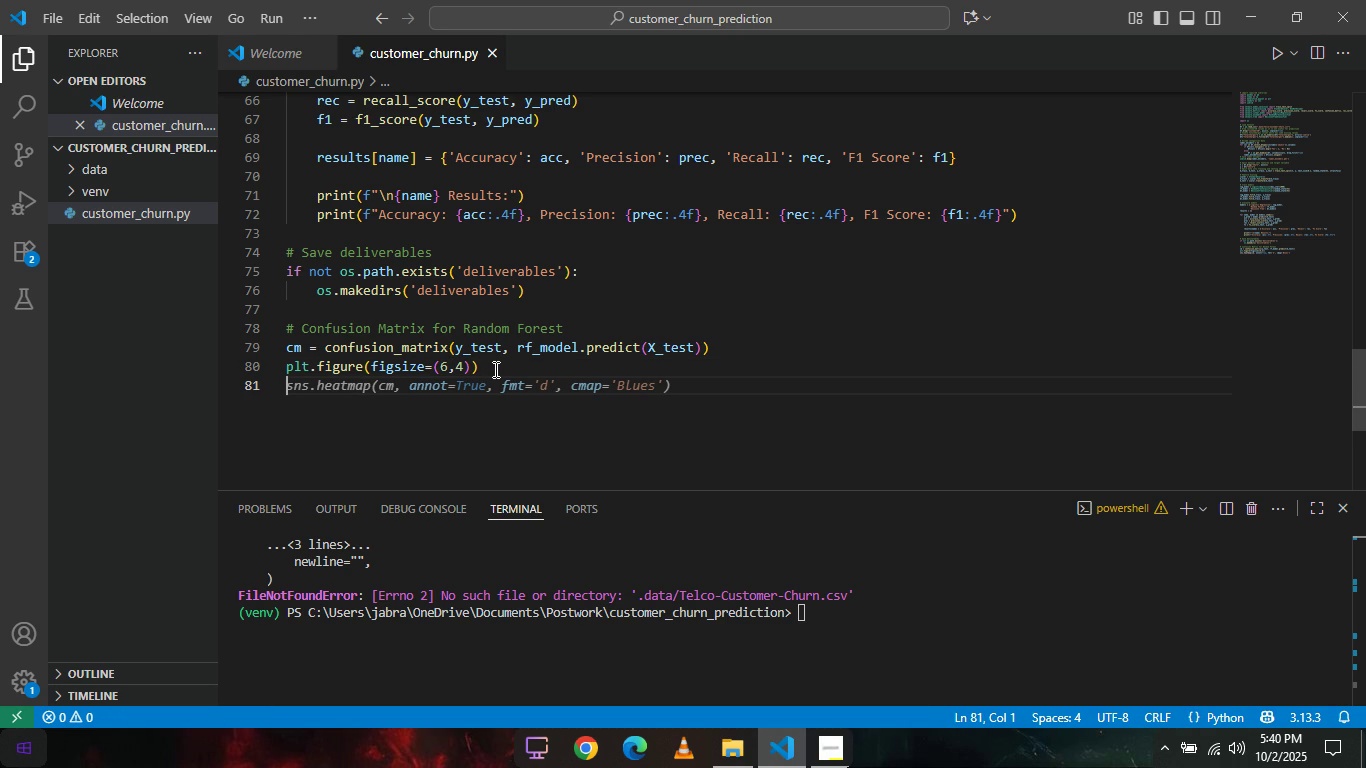 
wait(11.37)
 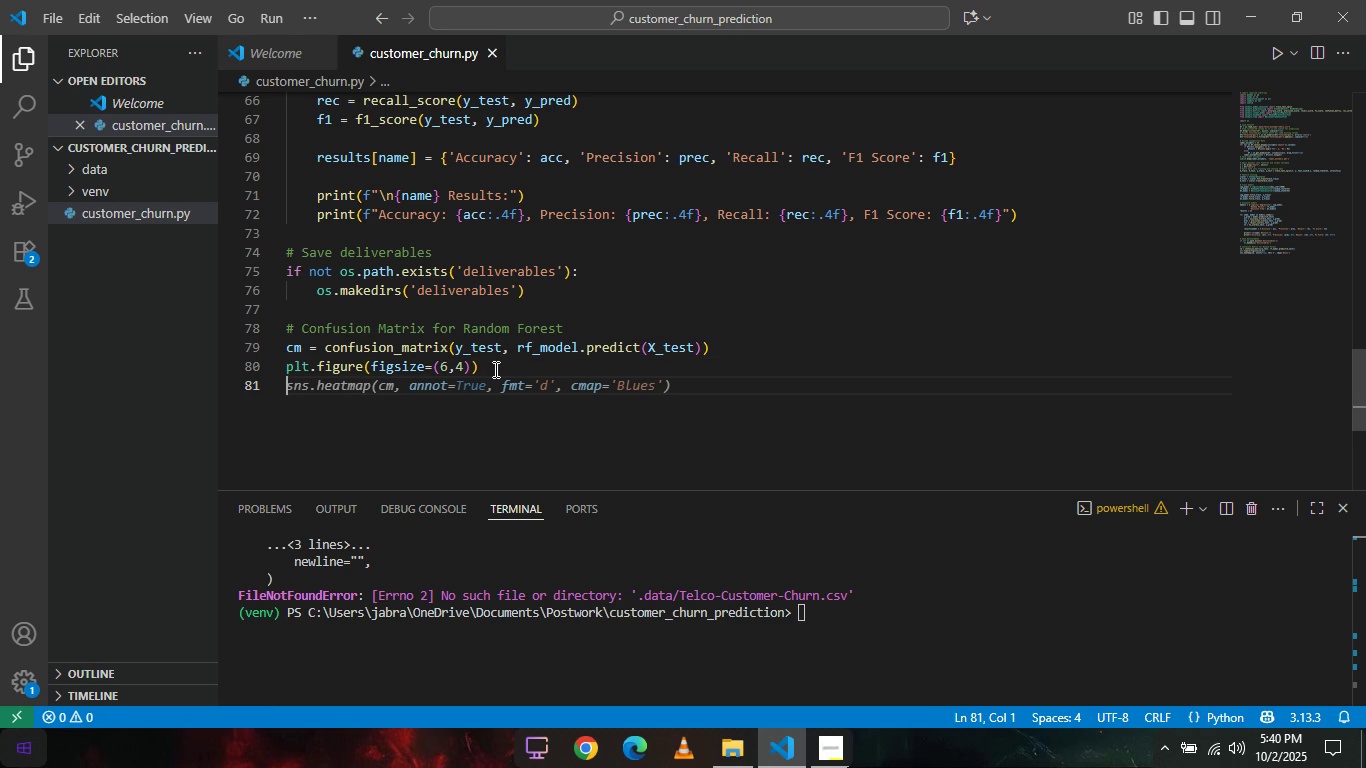 
key(Tab)
 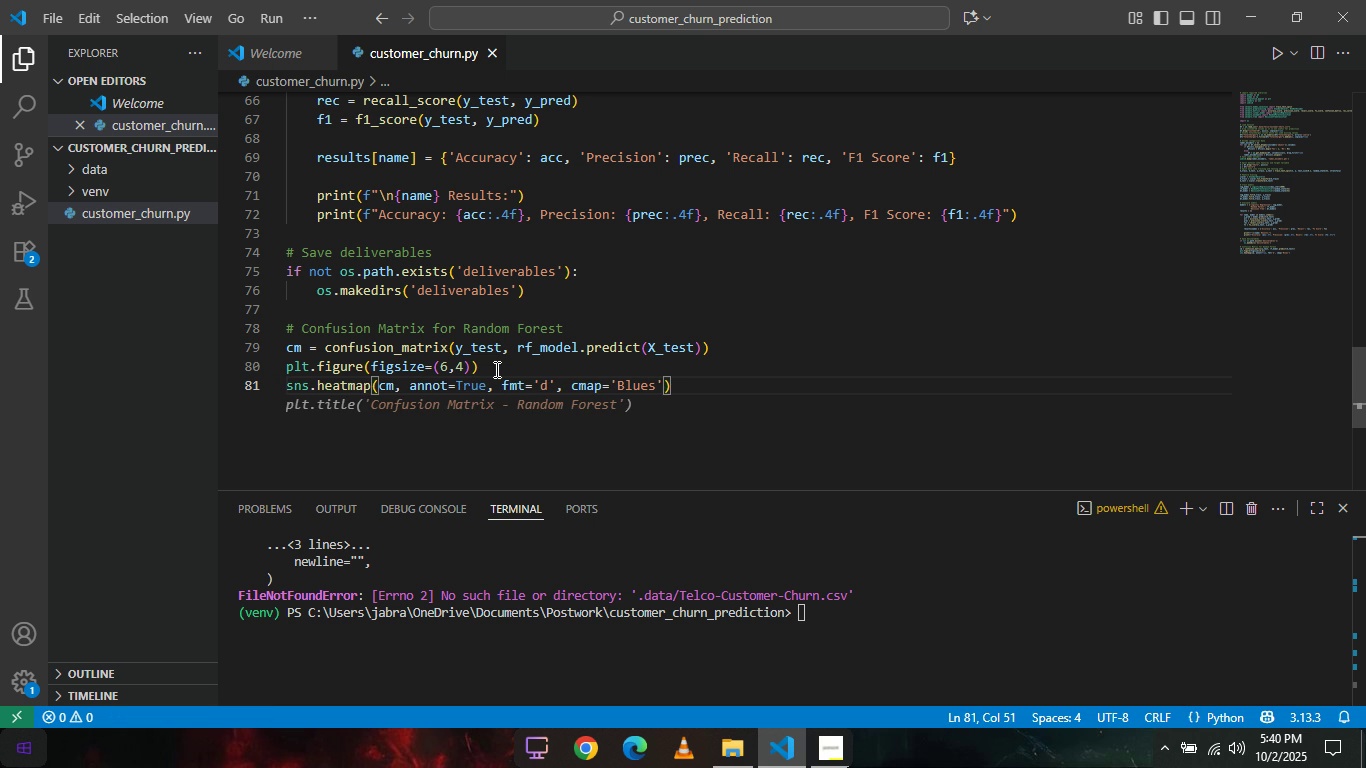 
wait(6.94)
 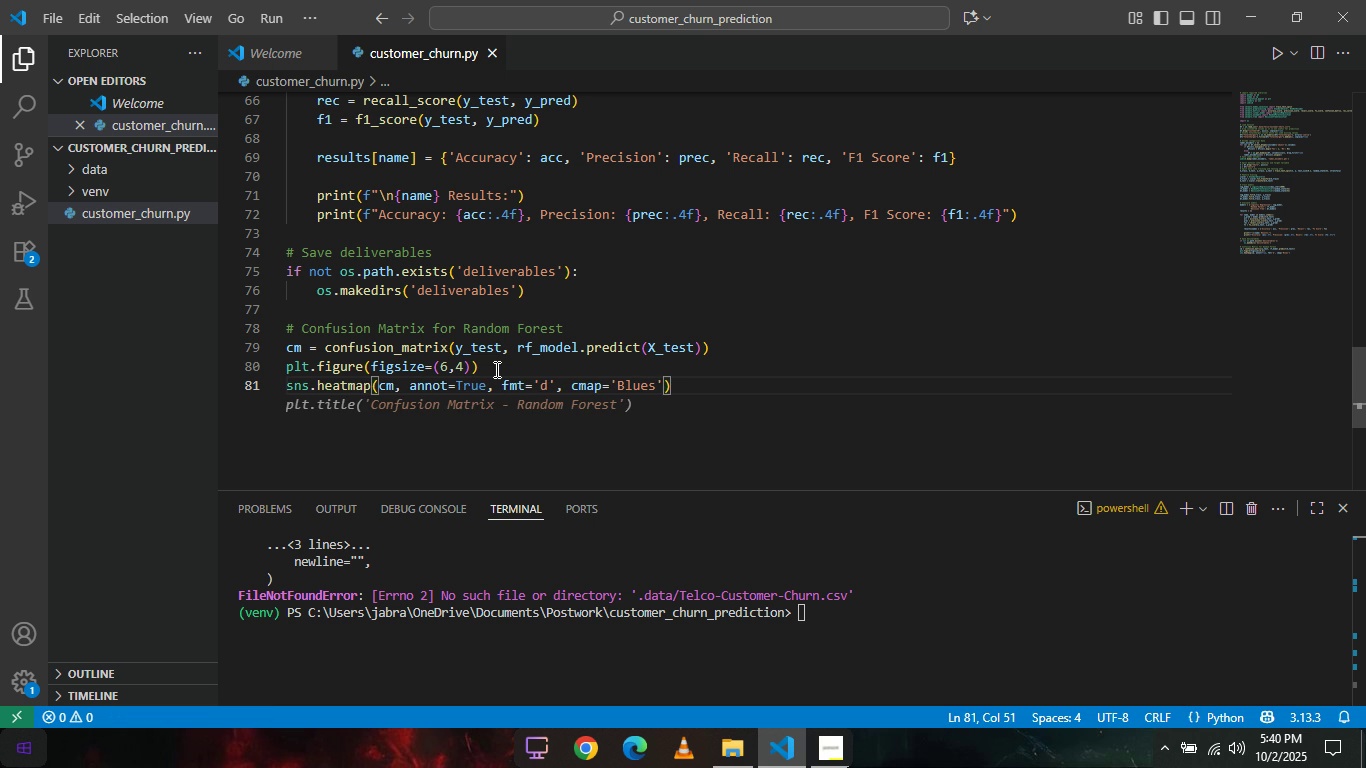 
key(Tab)
 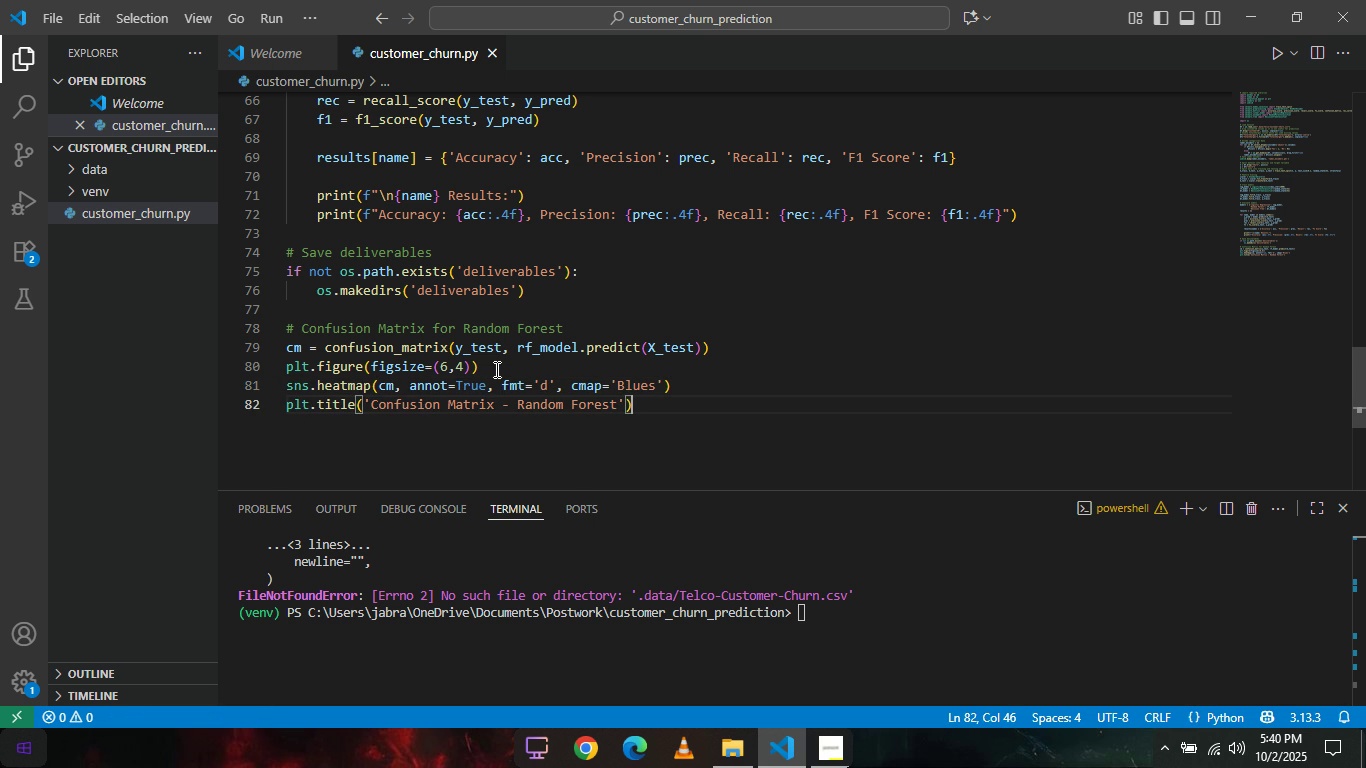 
wait(6.62)
 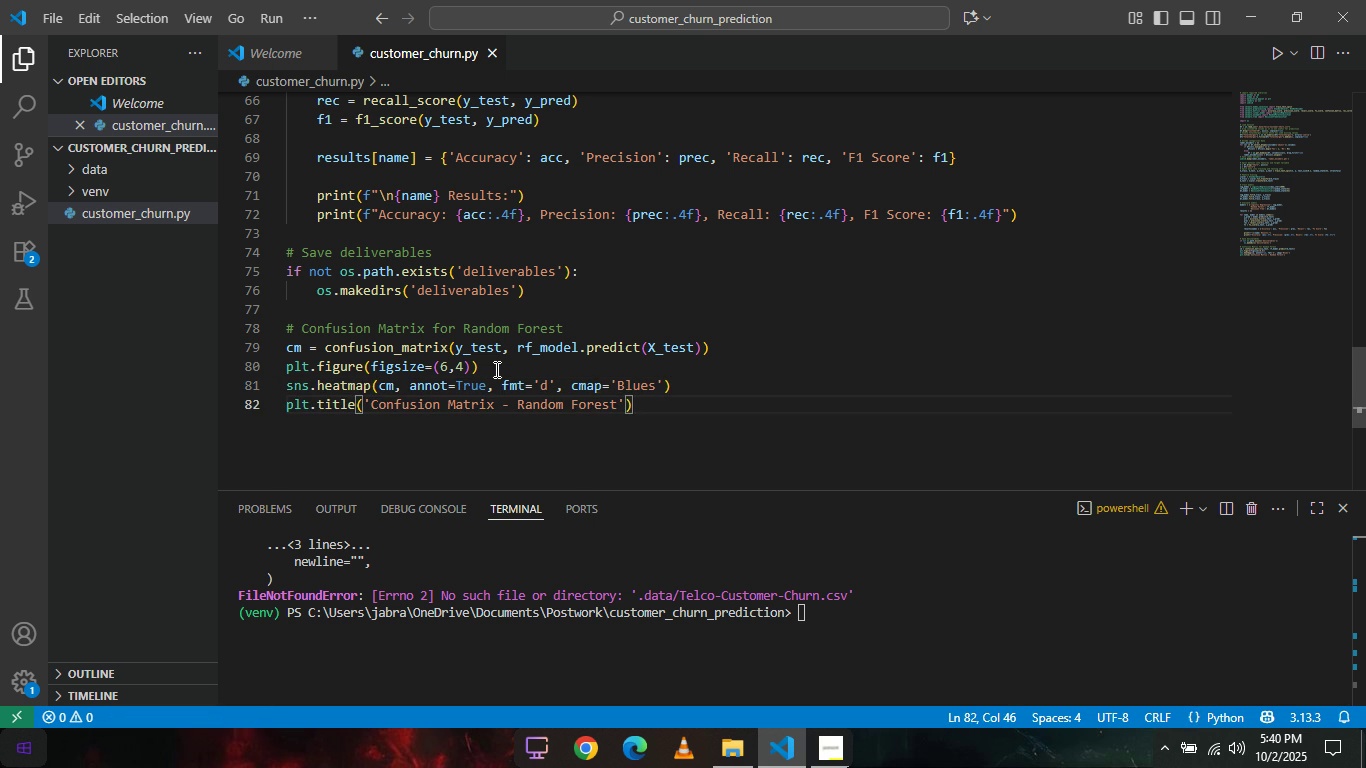 
key(Enter)
 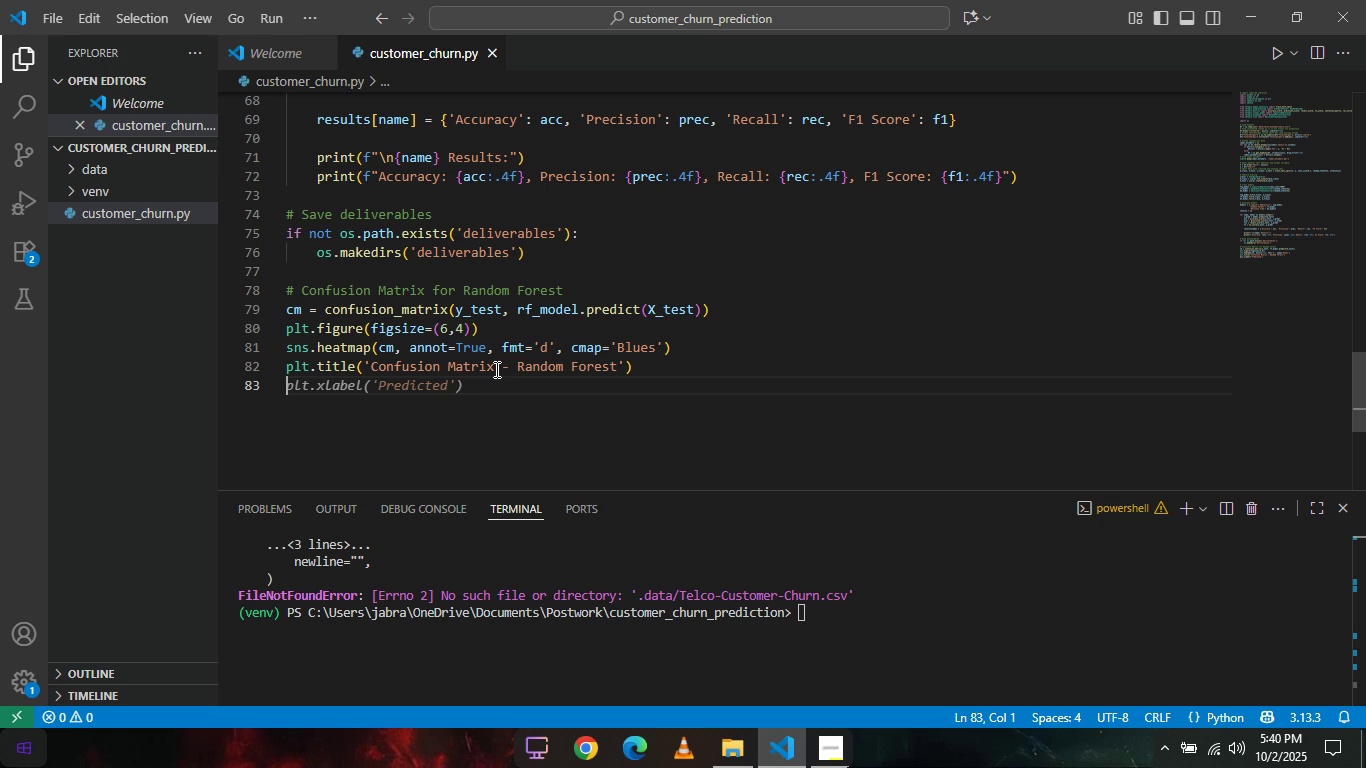 
wait(5.26)
 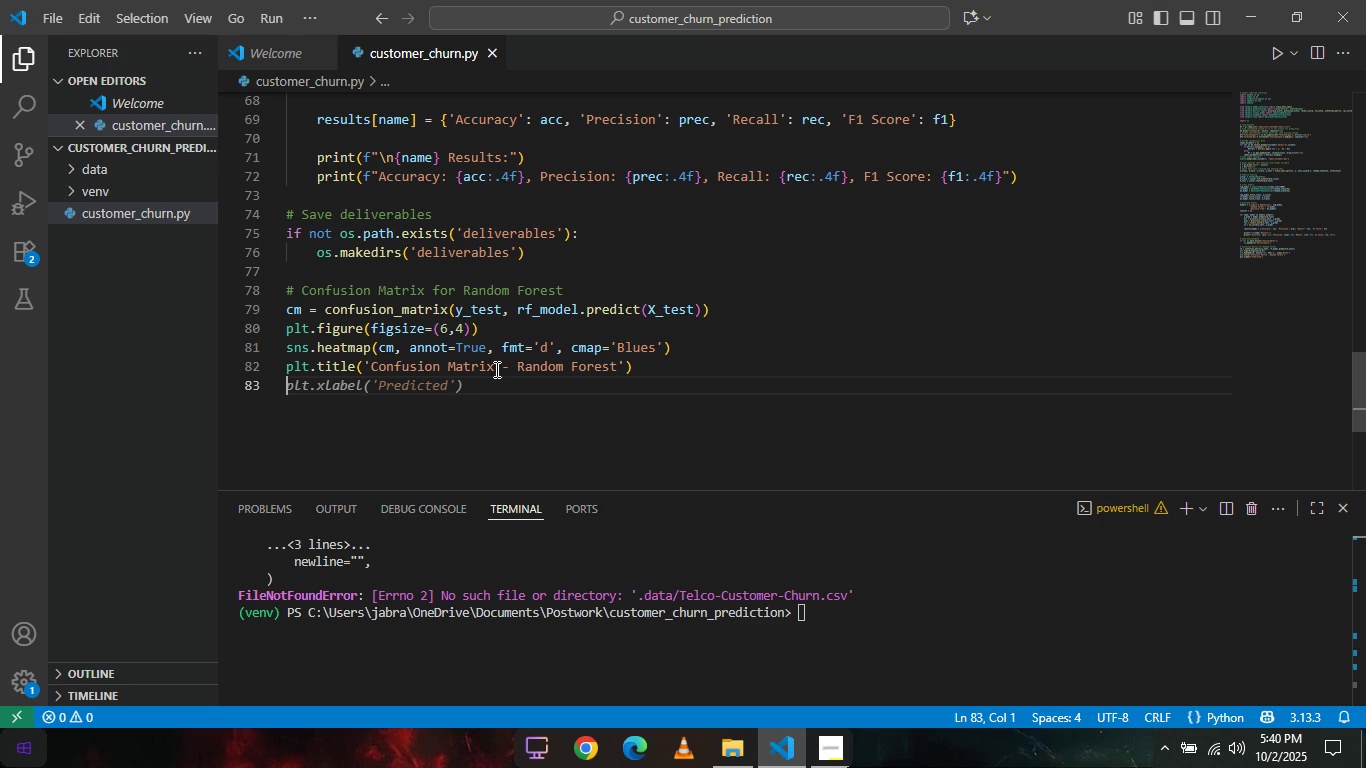 
key(Tab)
 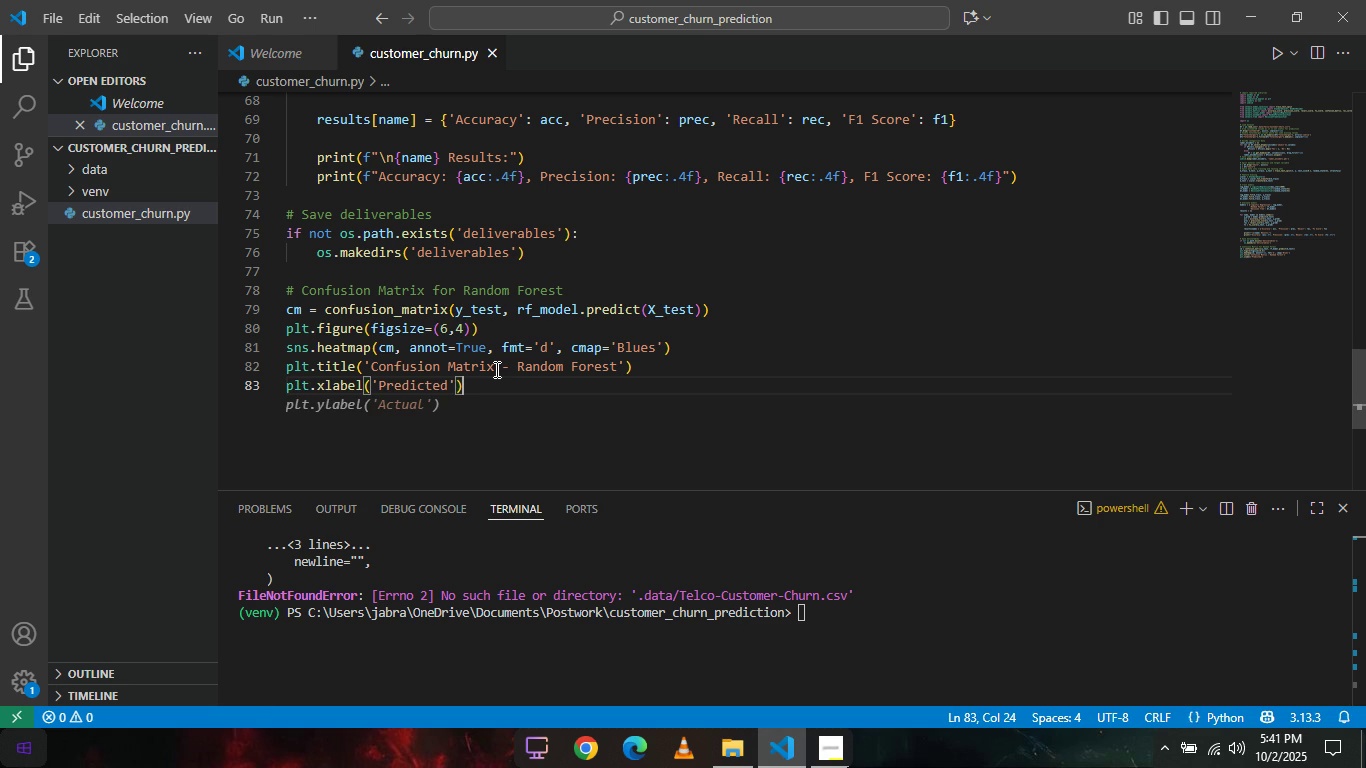 
key(Tab)
 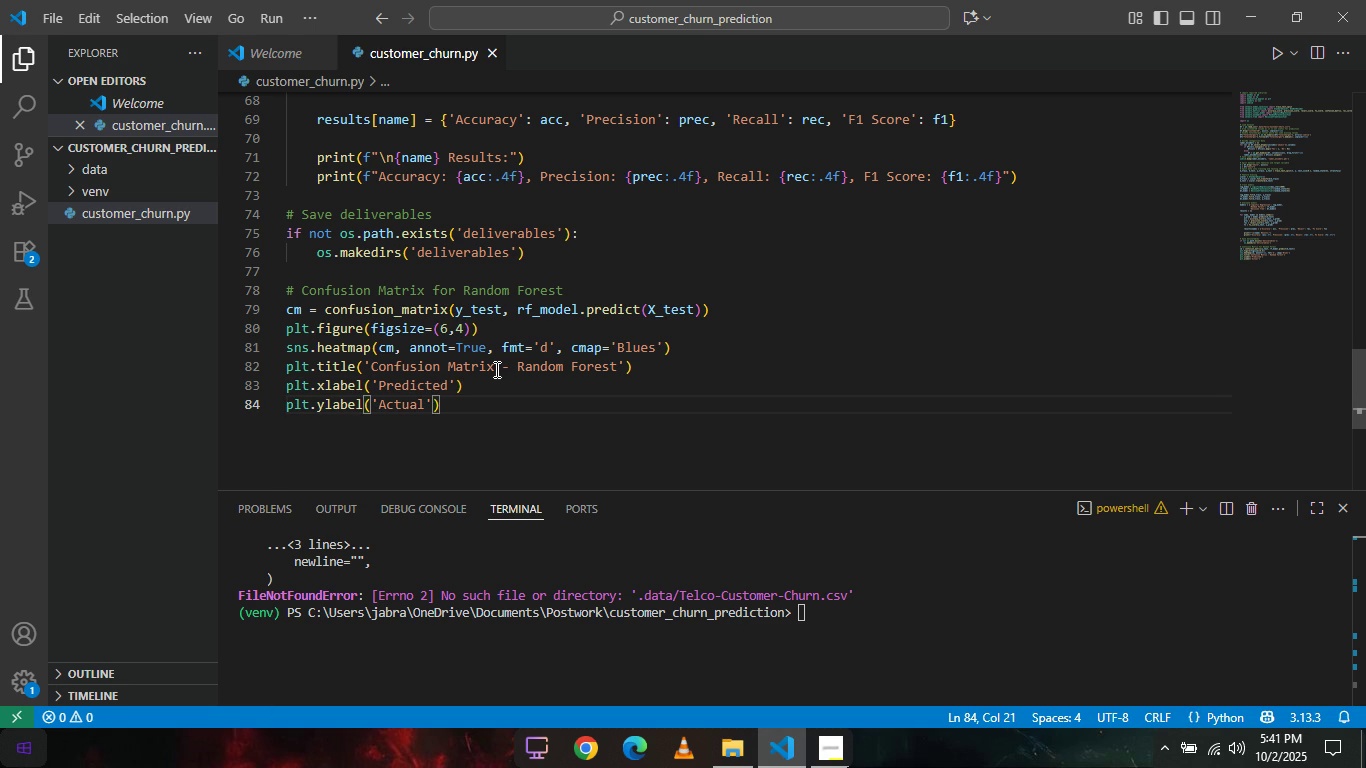 
wait(6.3)
 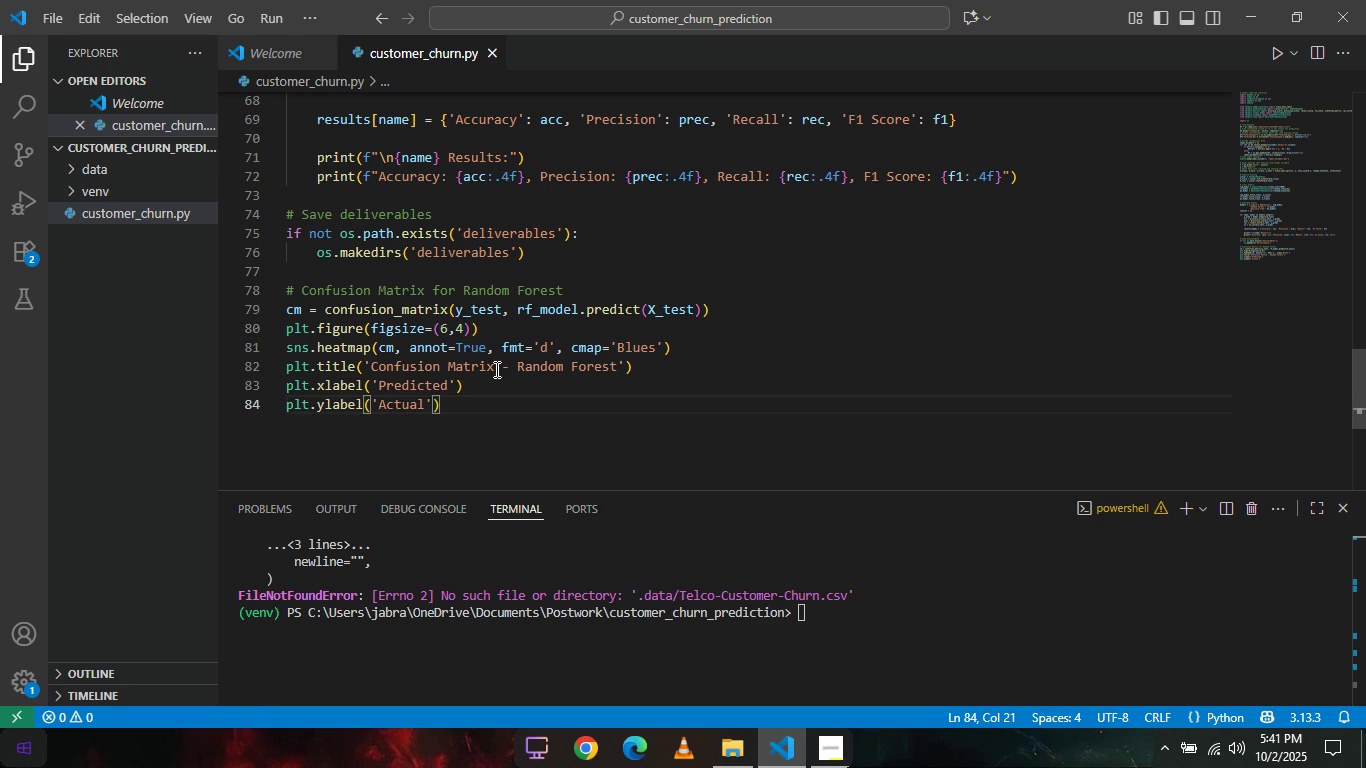 
key(Enter)
 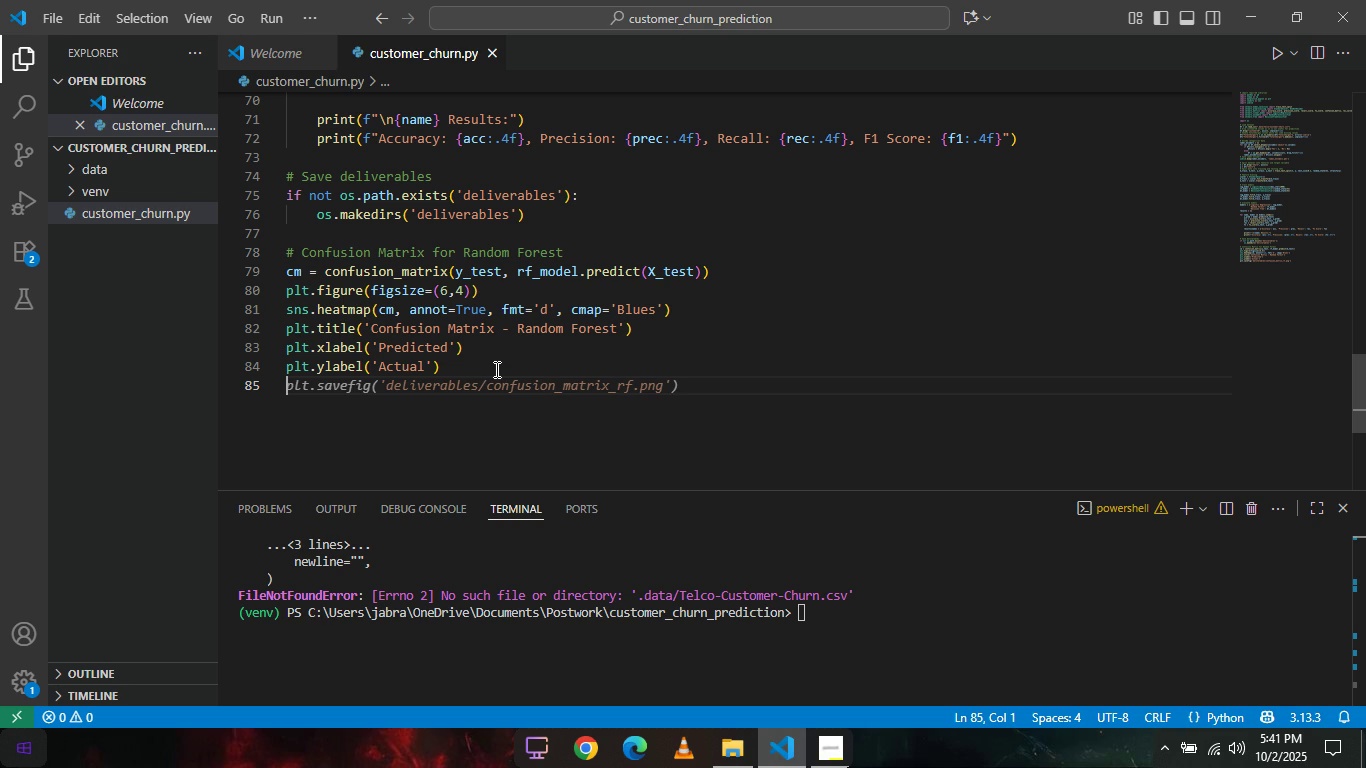 
wait(7.88)
 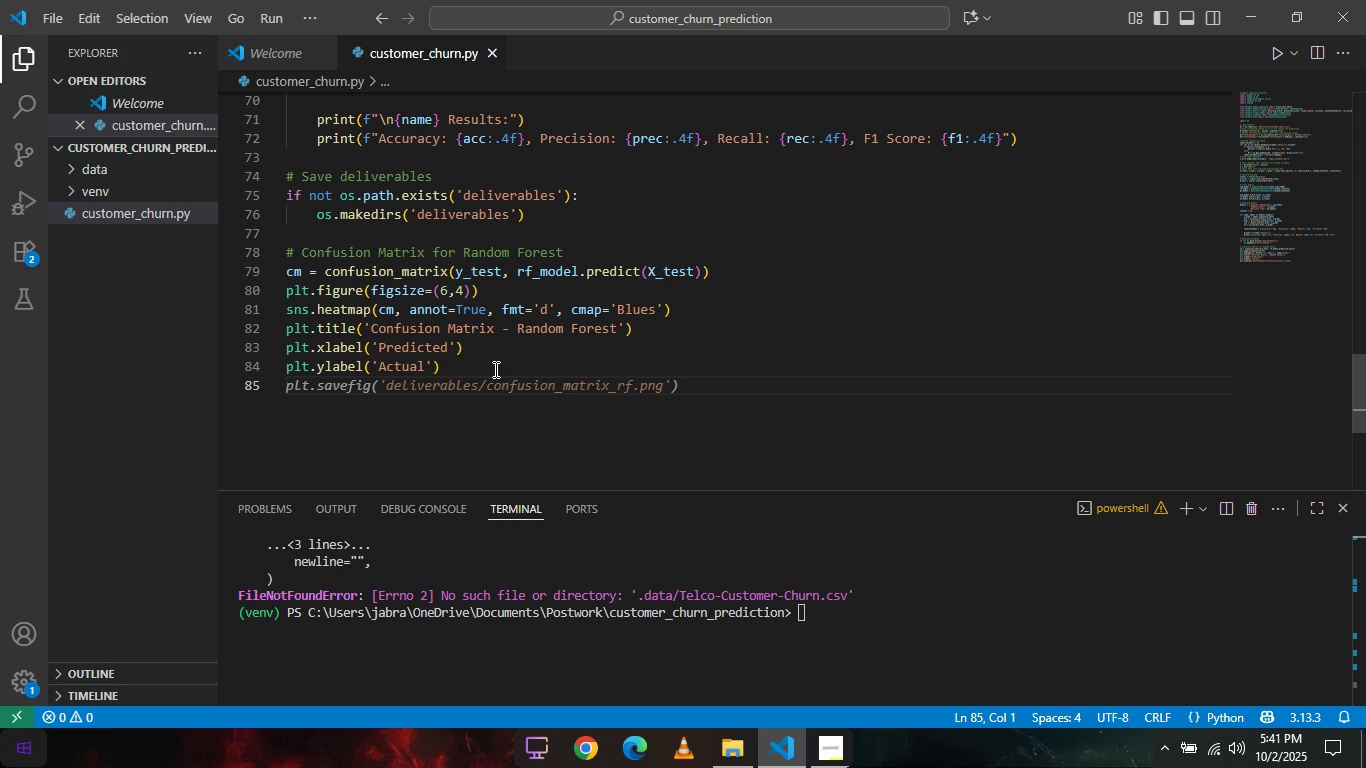 
key(Tab)
 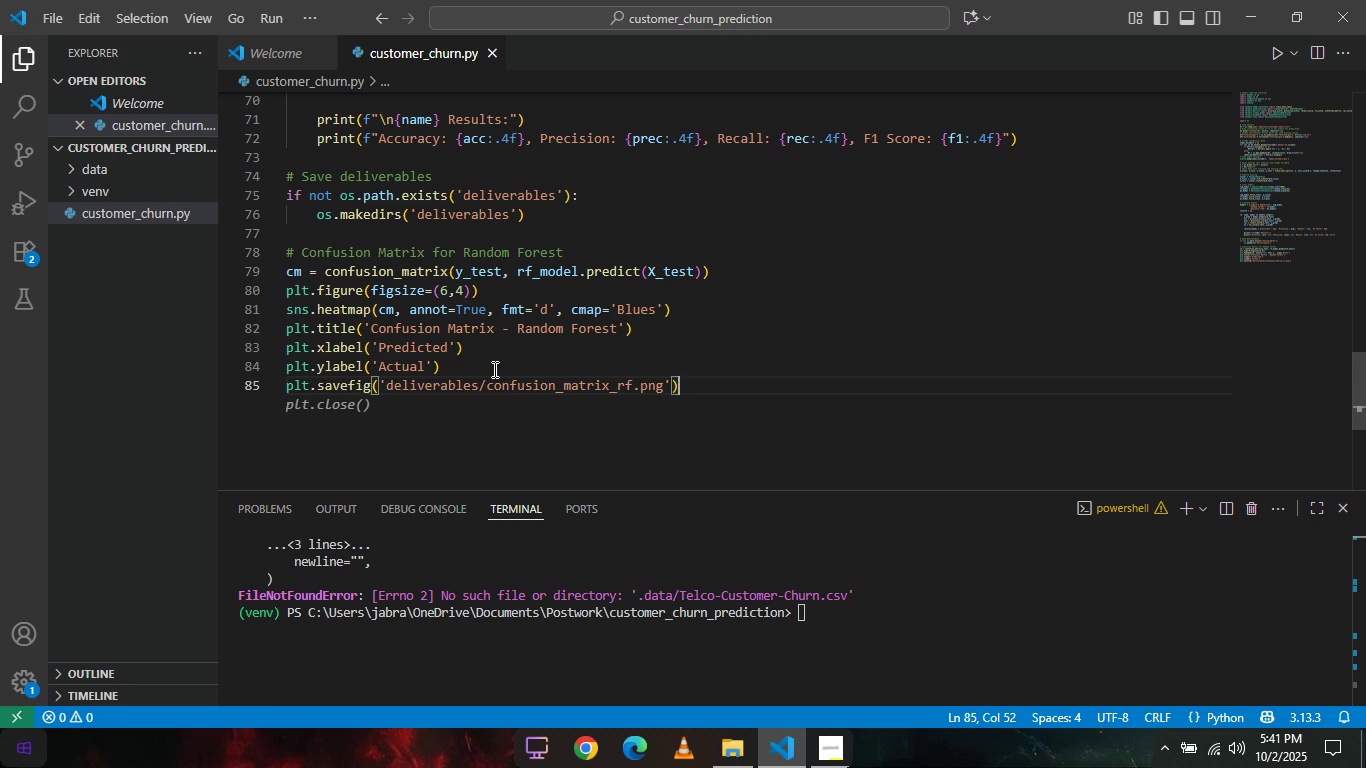 
key(Tab)
 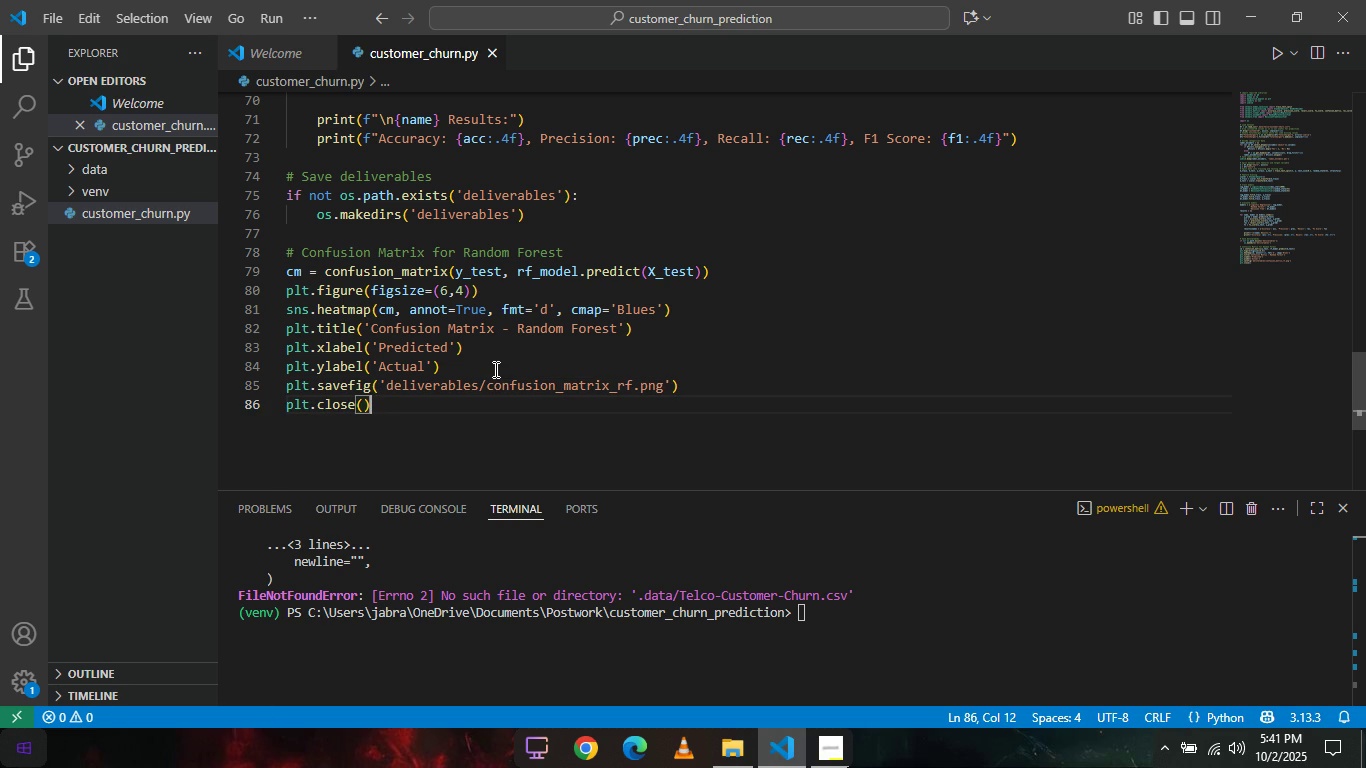 
wait(6.52)
 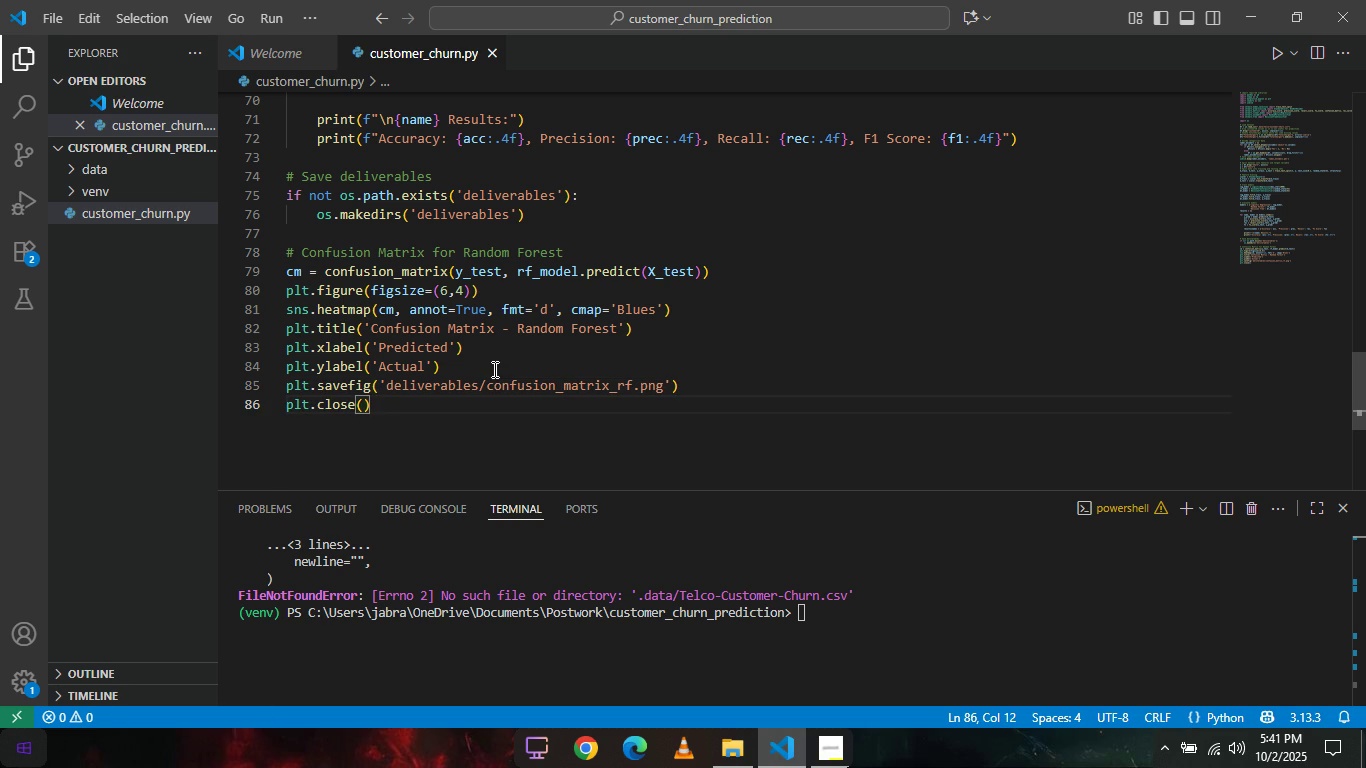 
key(Enter)
 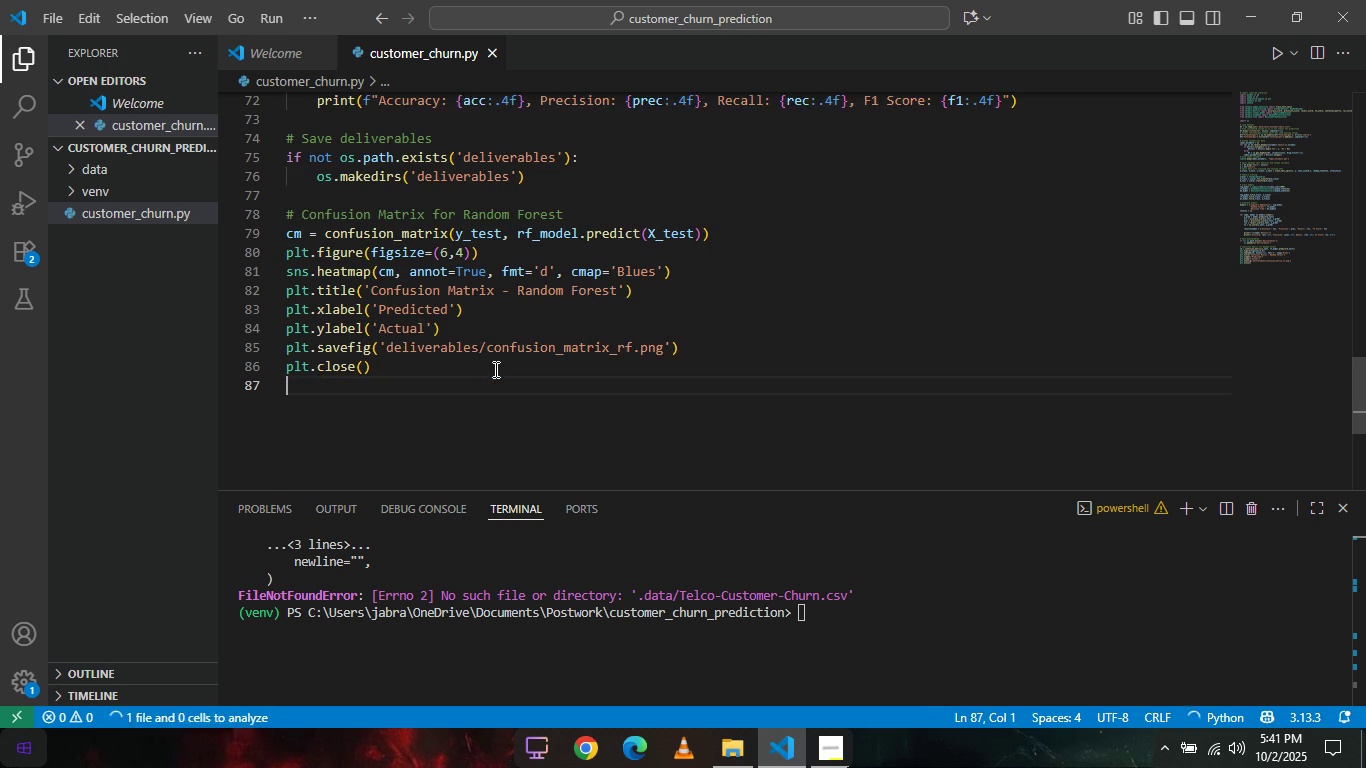 
key(Enter)